 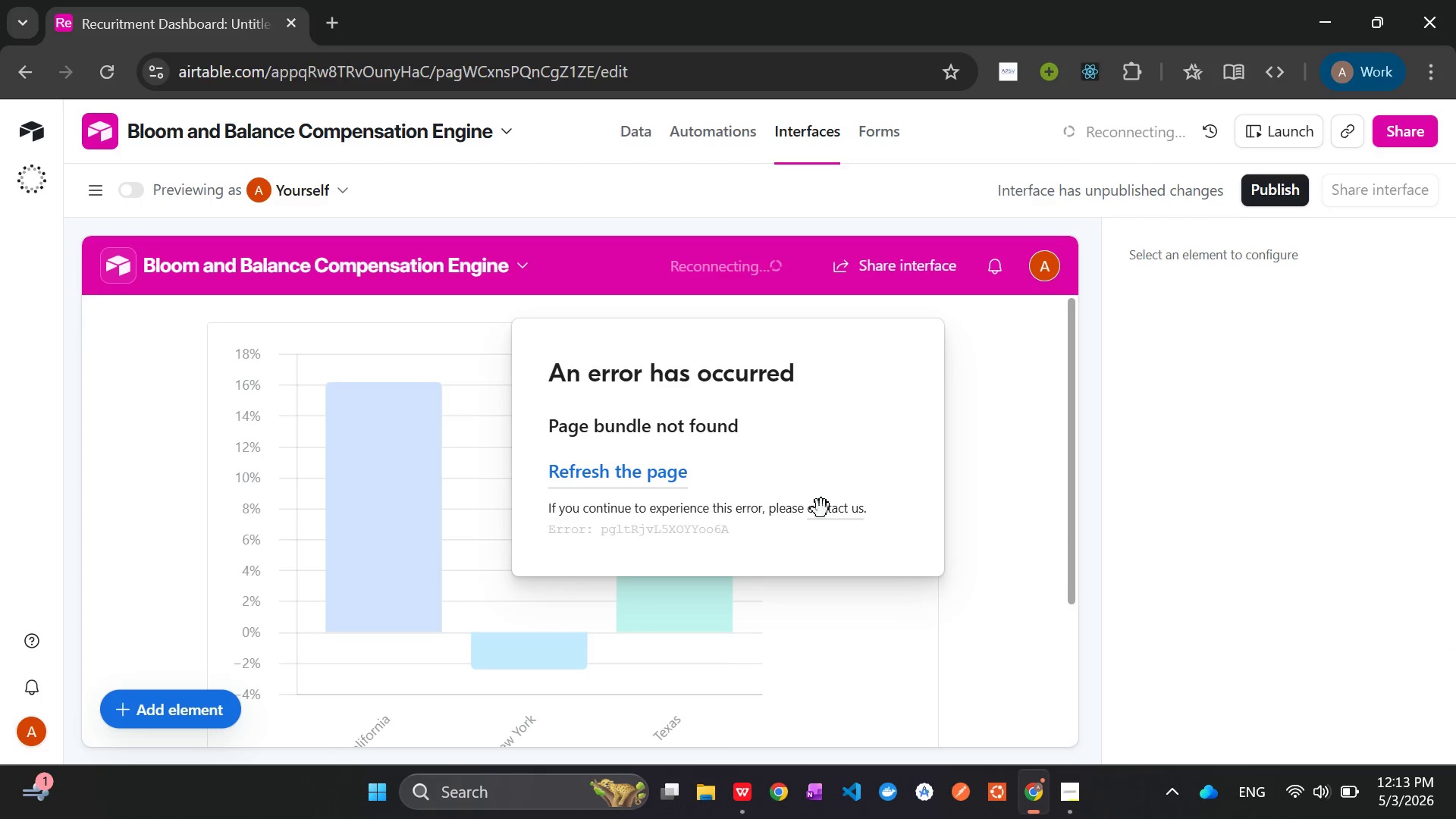 
left_click([173, 701])
 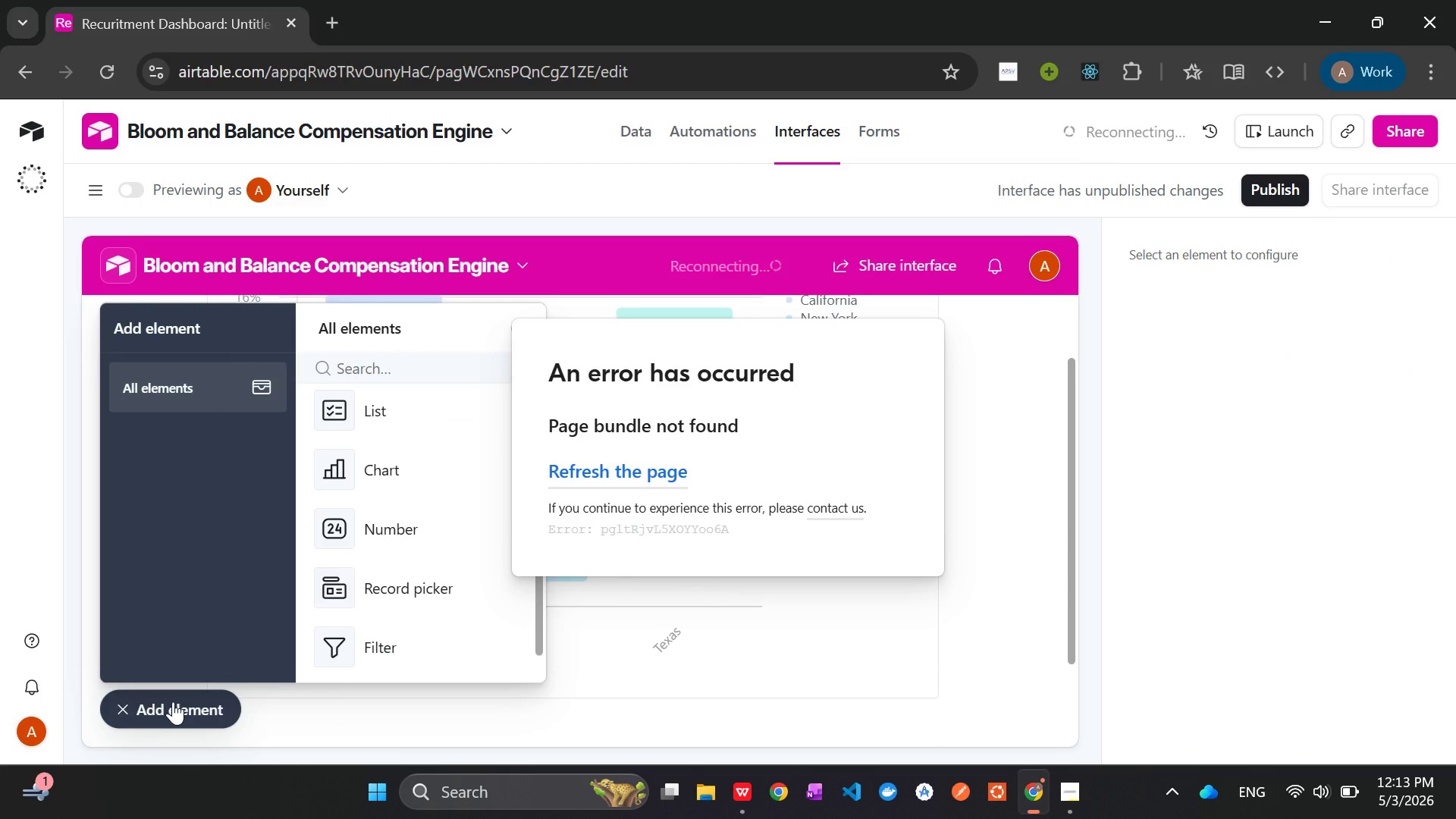 
left_click([173, 701])
 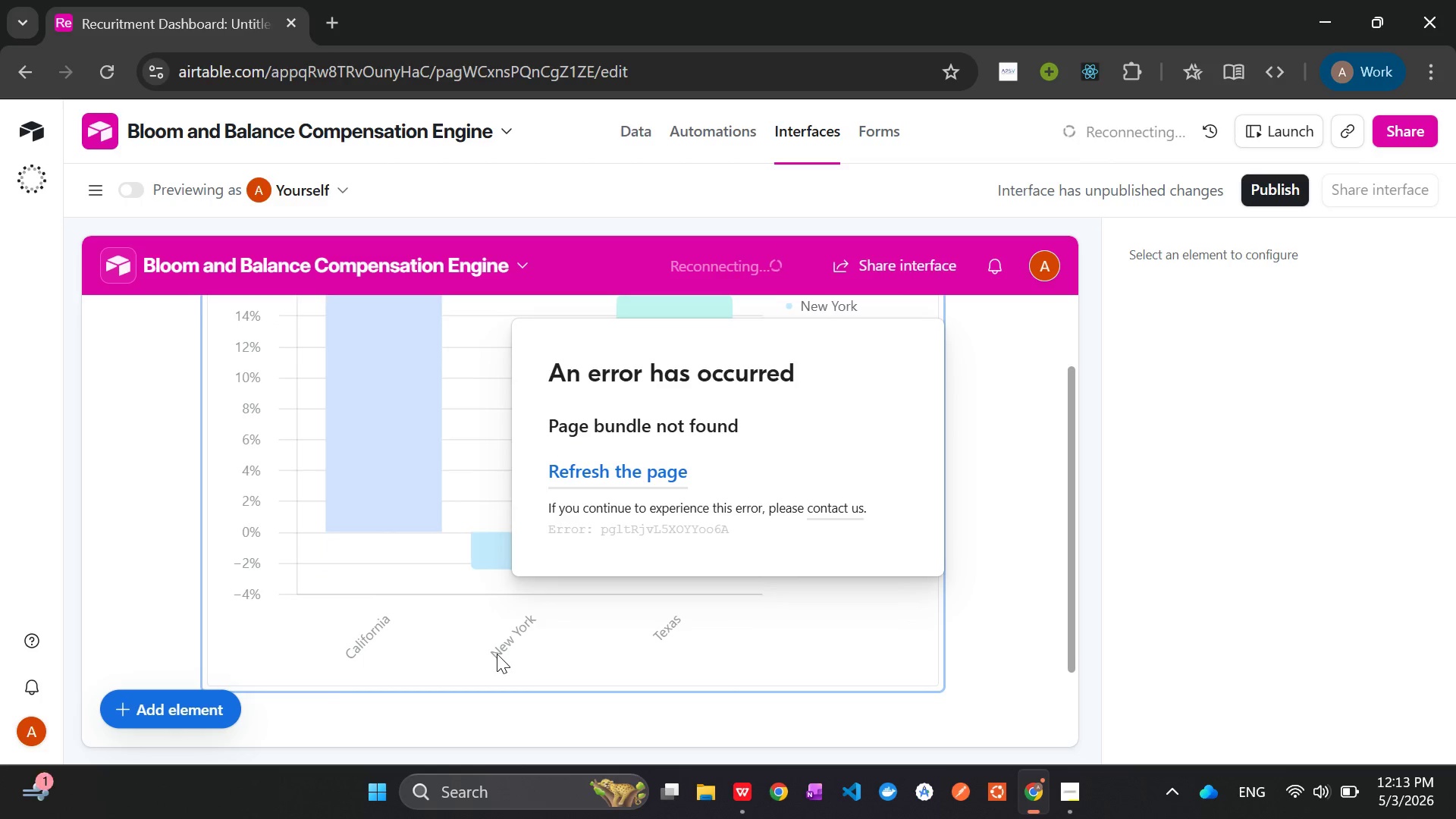 
wait(16.72)
 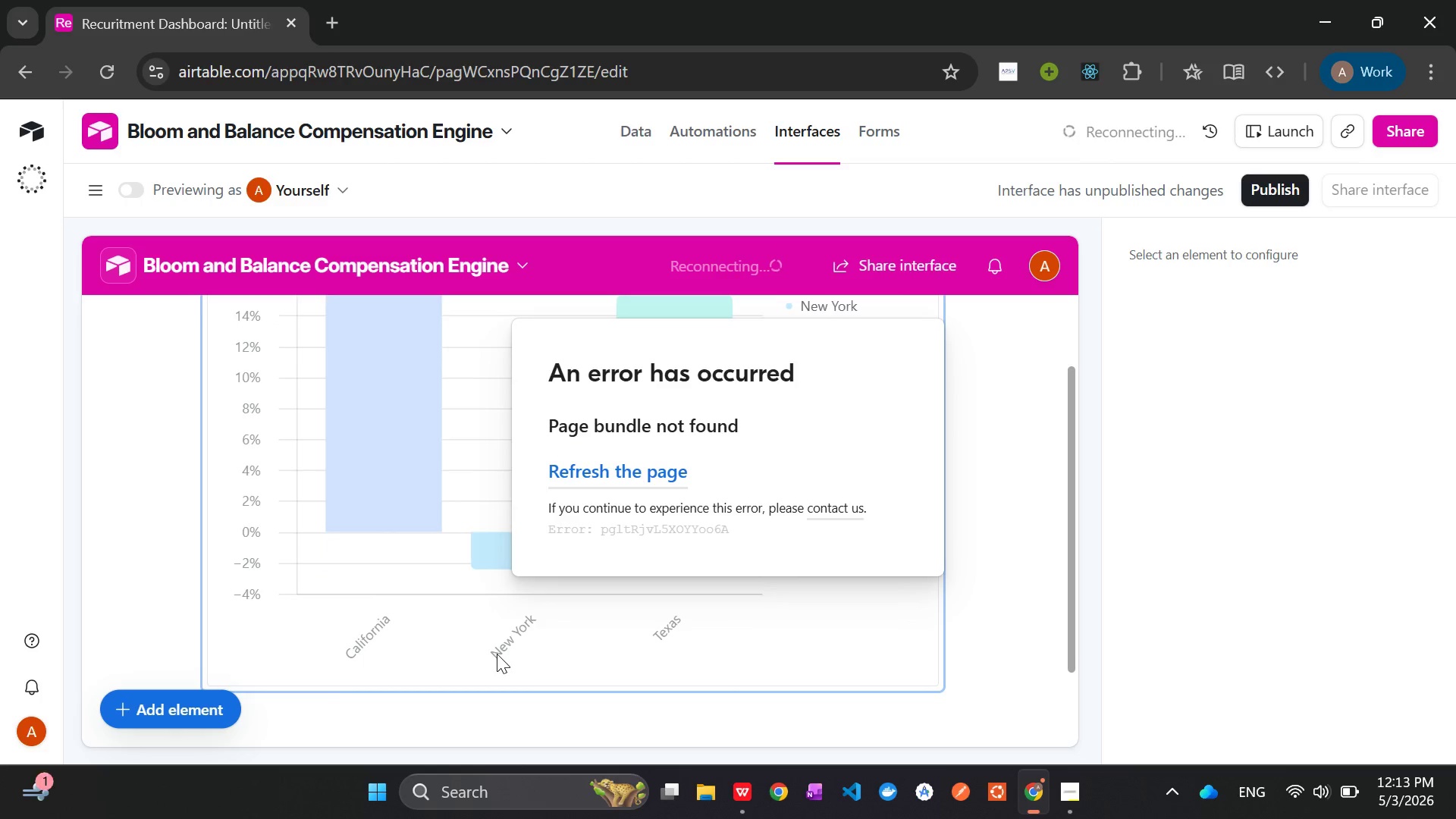 
left_click([179, 710])
 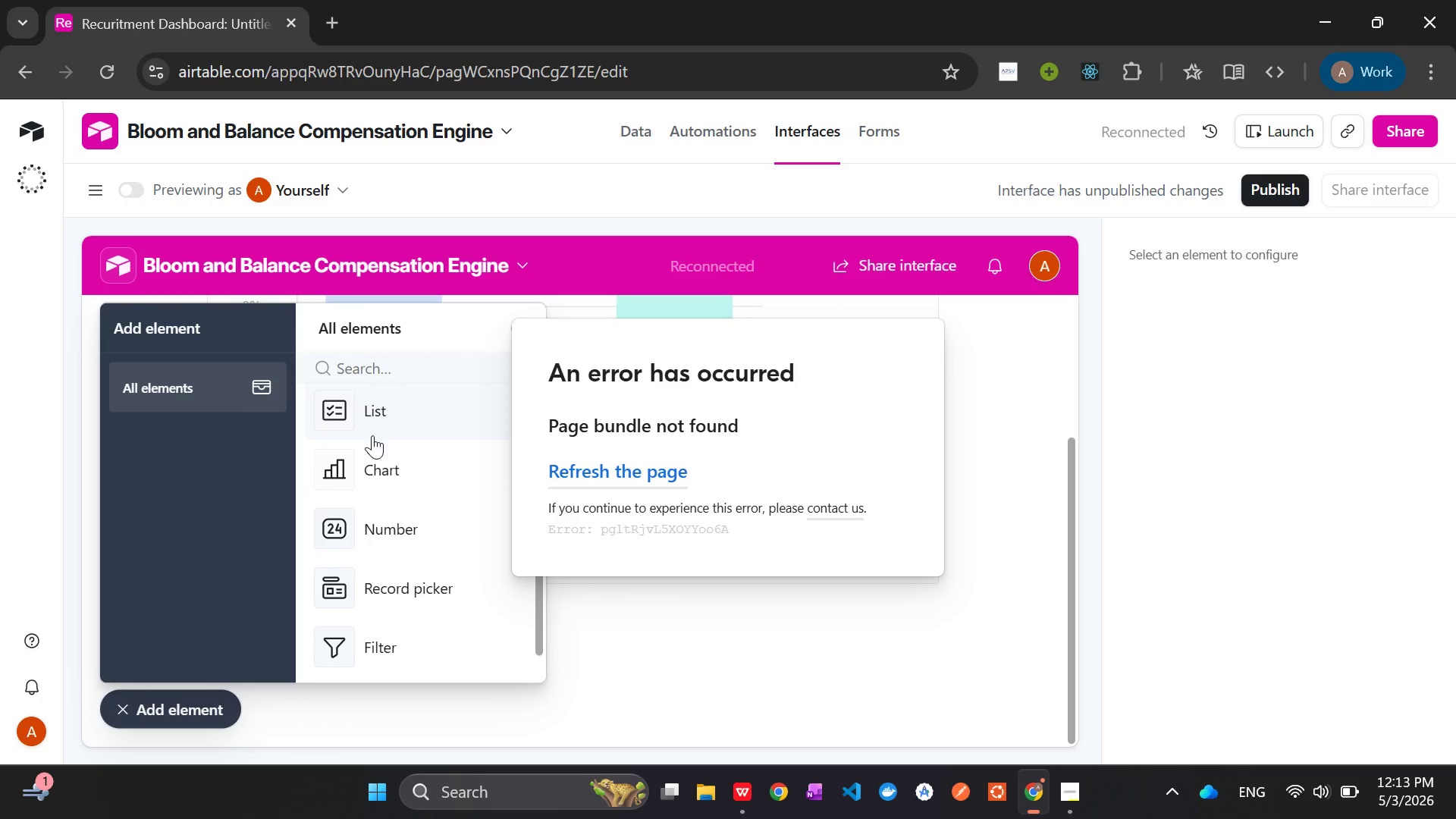 
left_click([378, 422])
 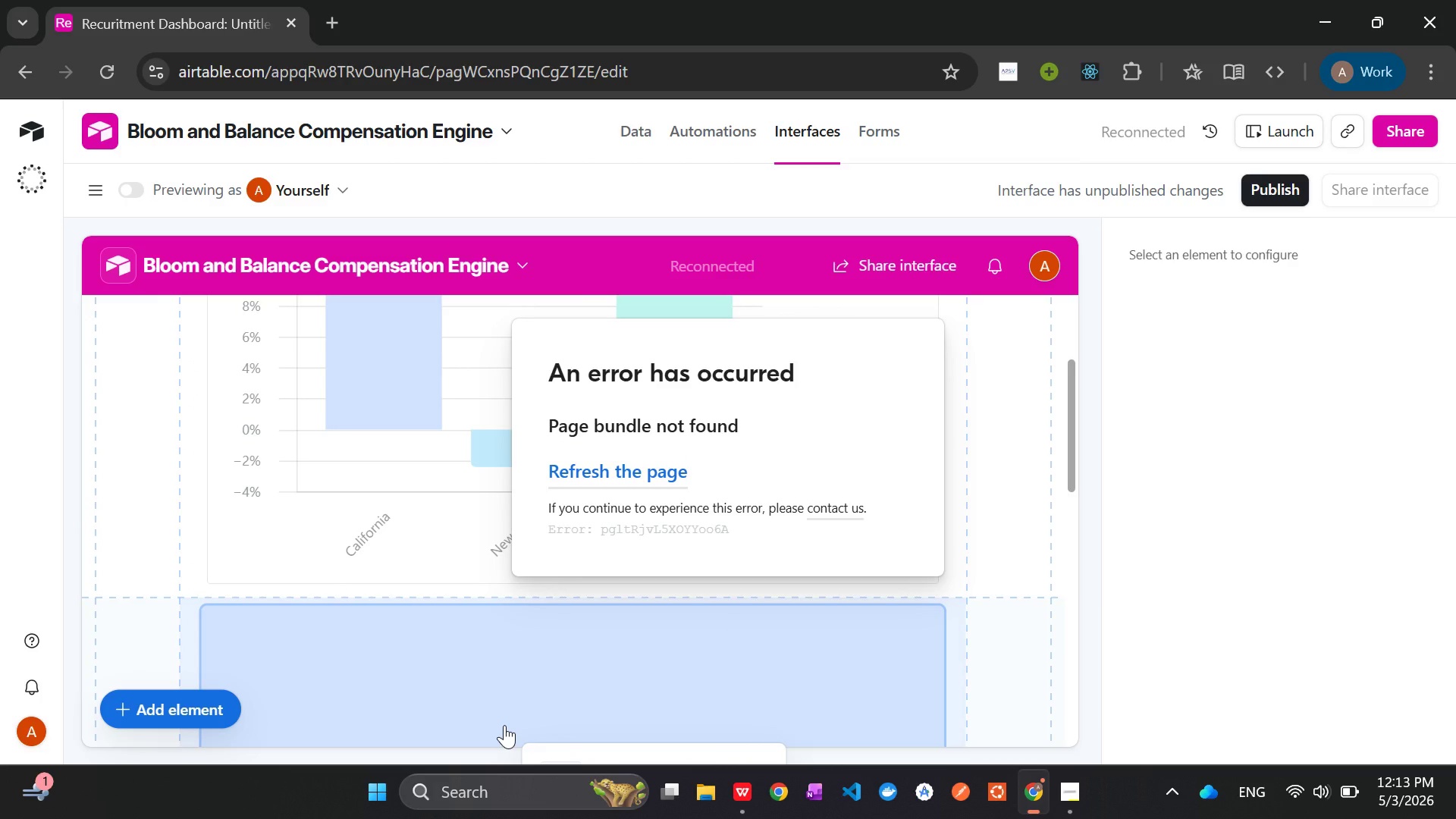 
left_click([504, 725])
 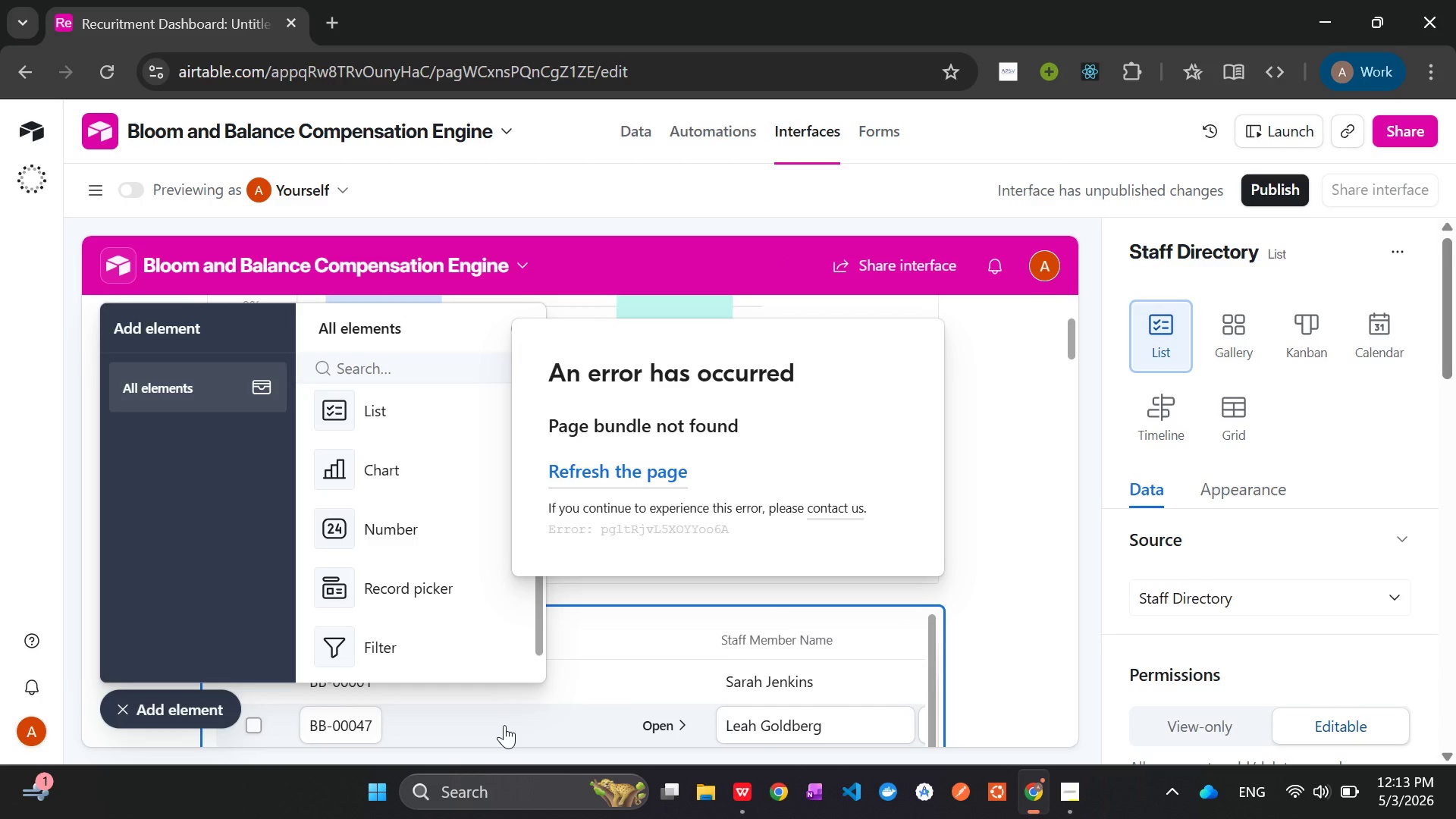 
wait(13.11)
 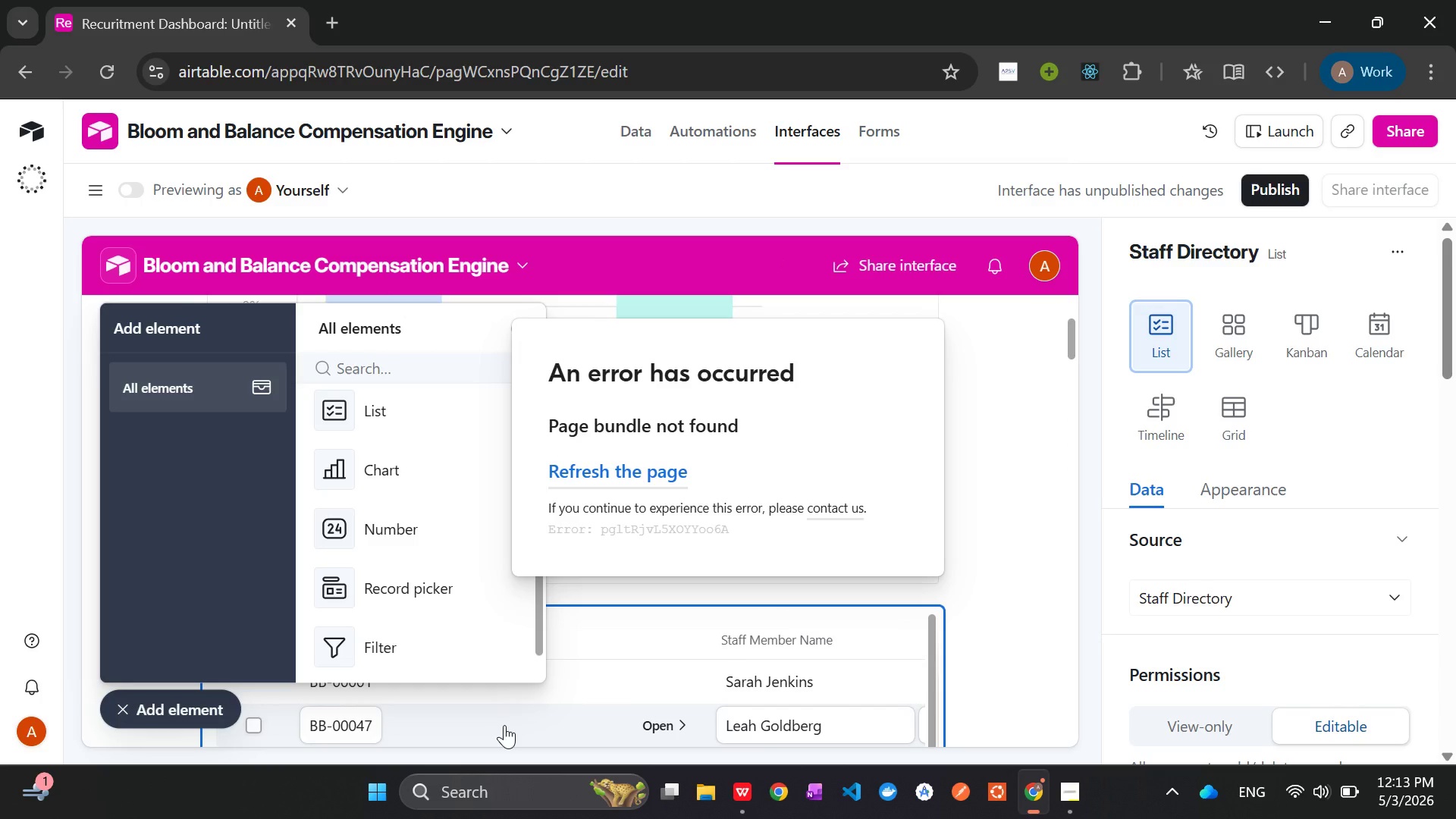 
left_click([1244, 601])
 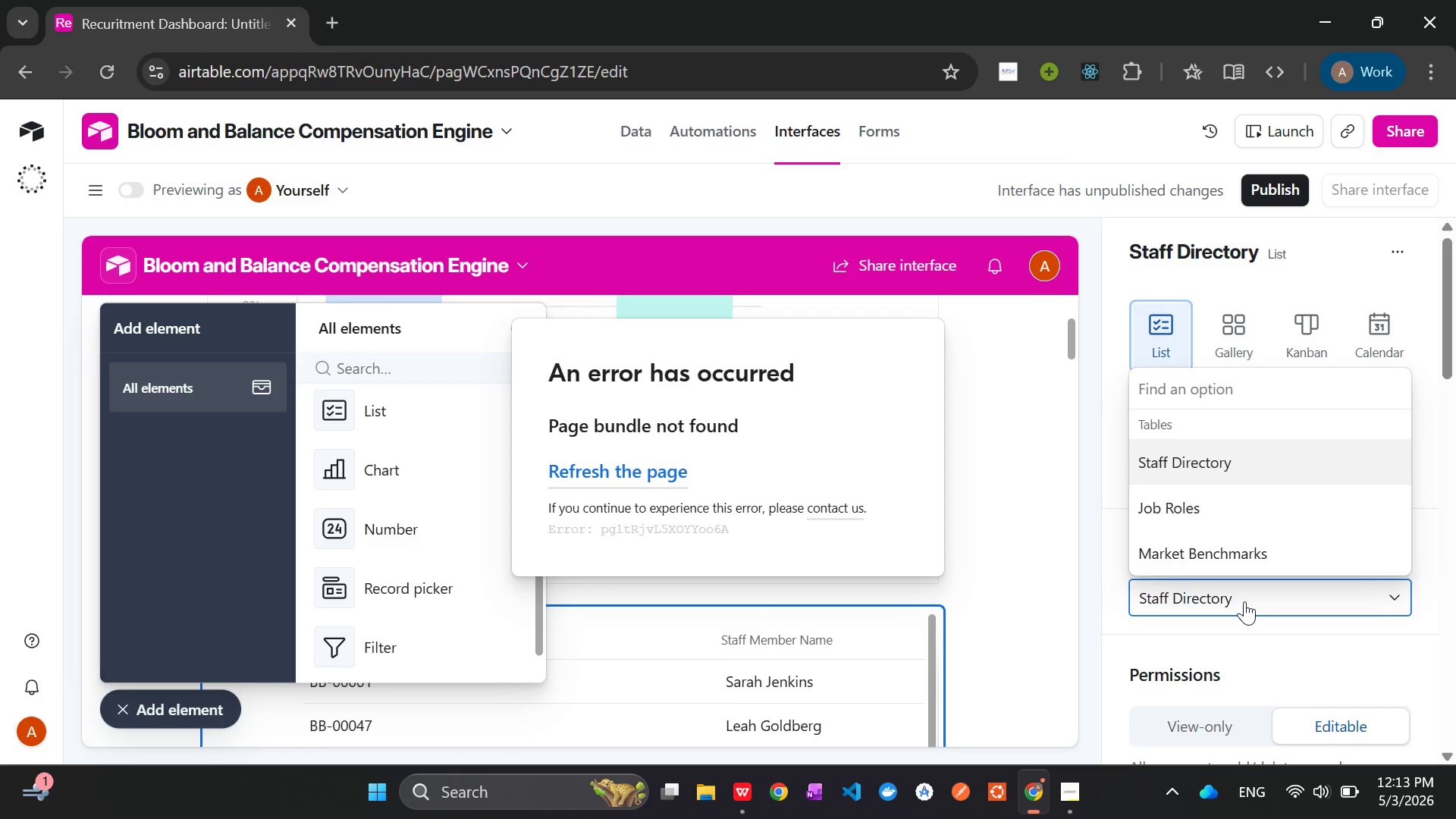 
left_click([1244, 601])
 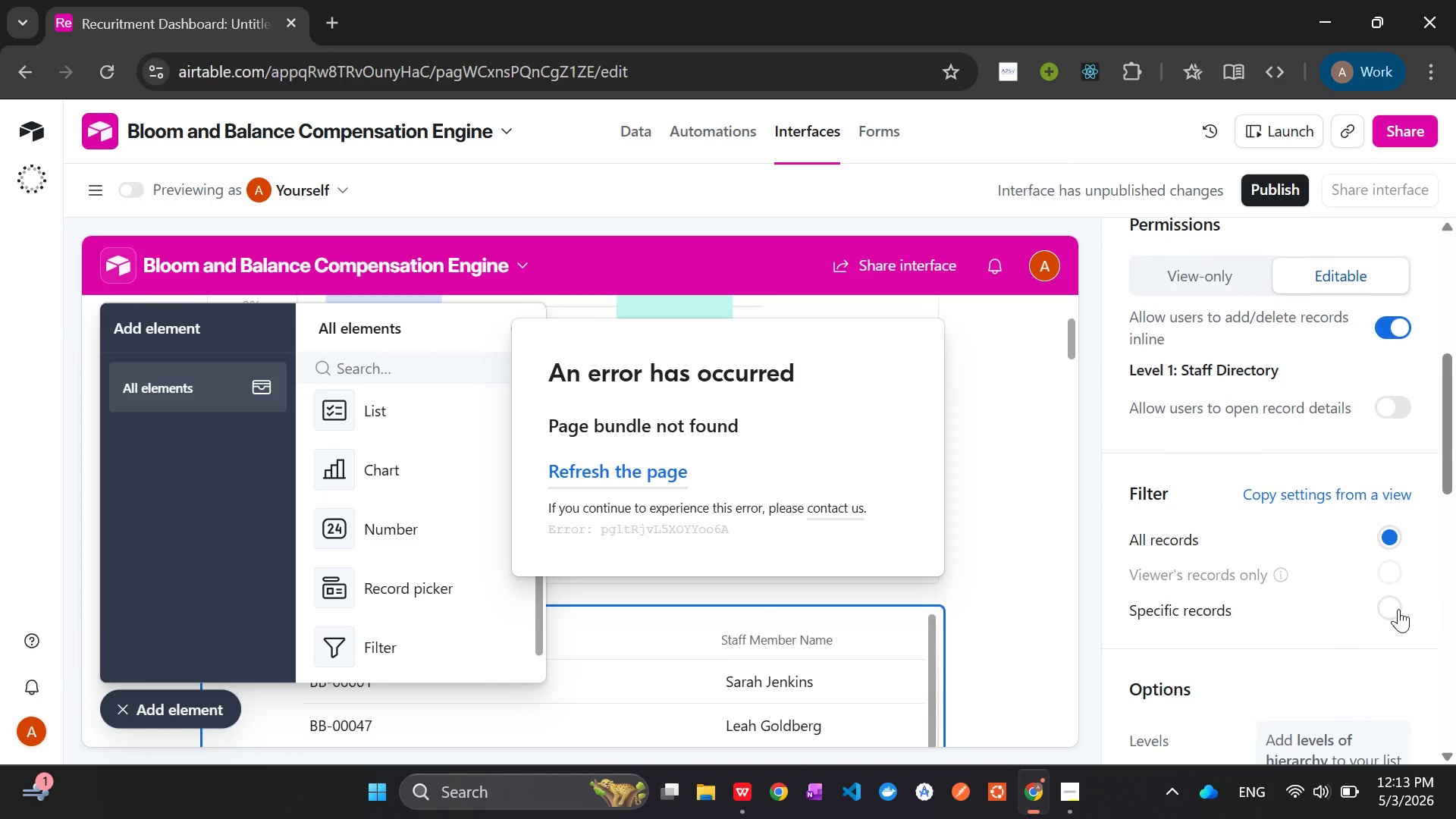 
left_click([1396, 609])
 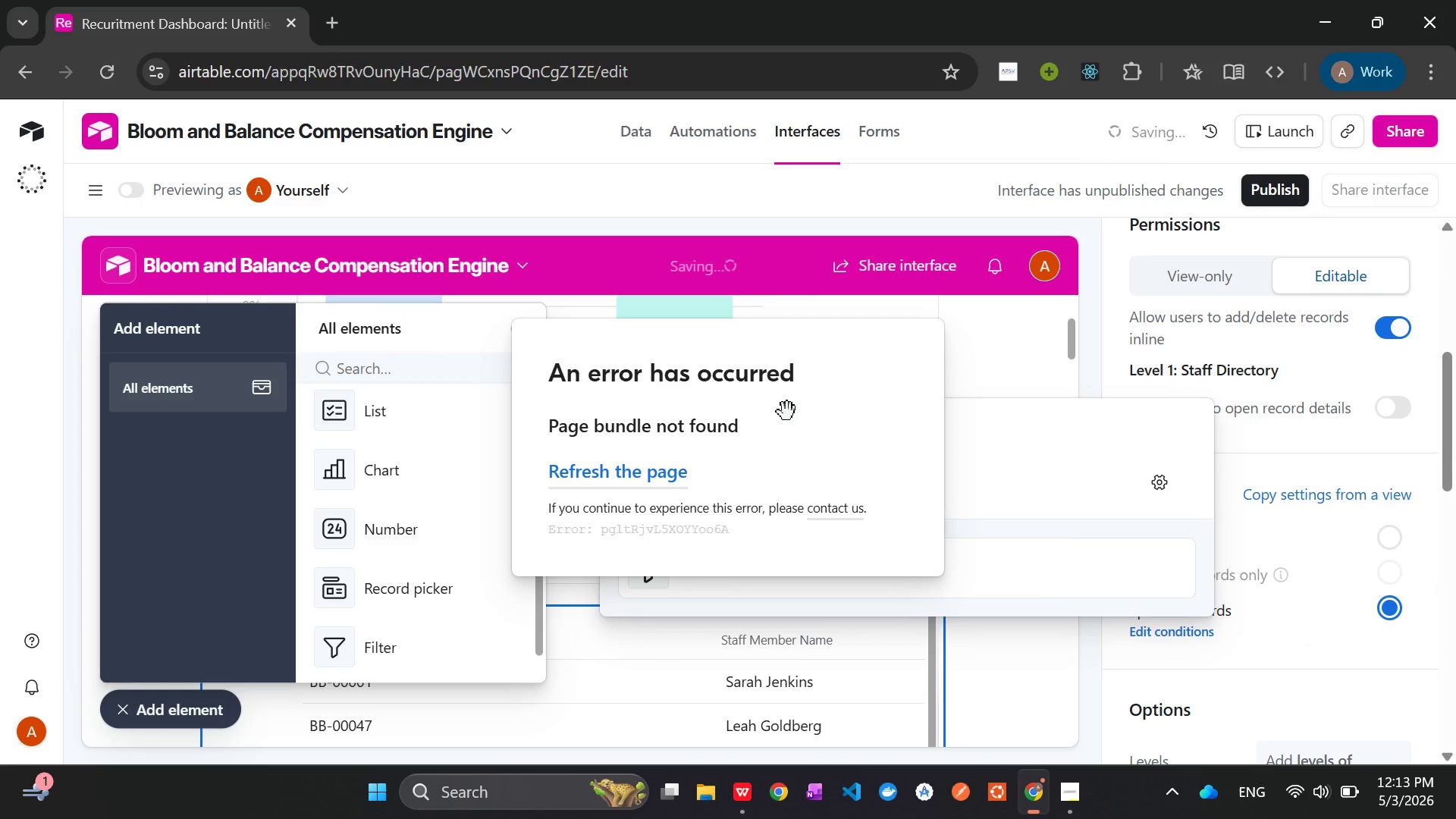 
left_click([621, 475])
 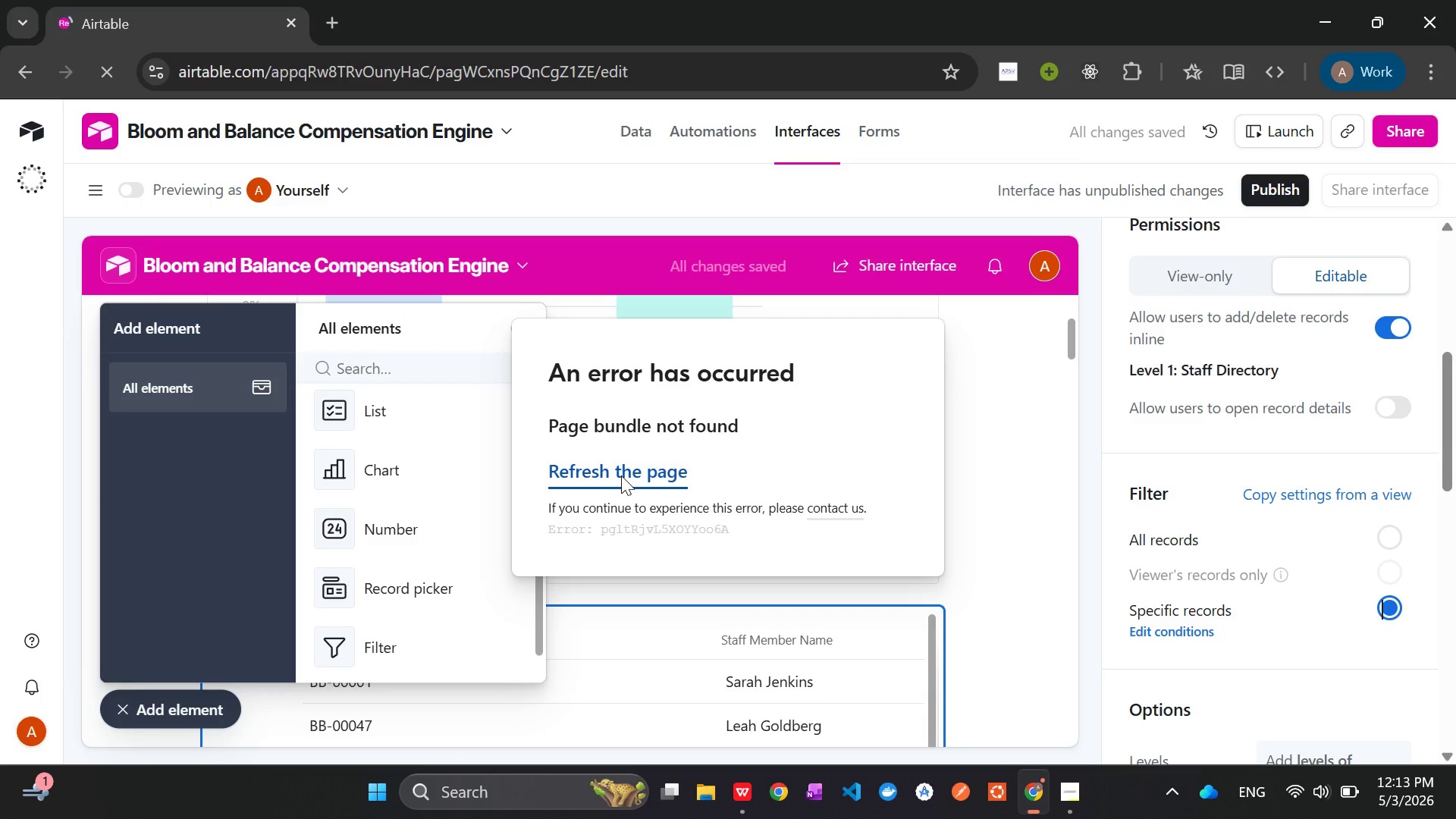 
wait(7.0)
 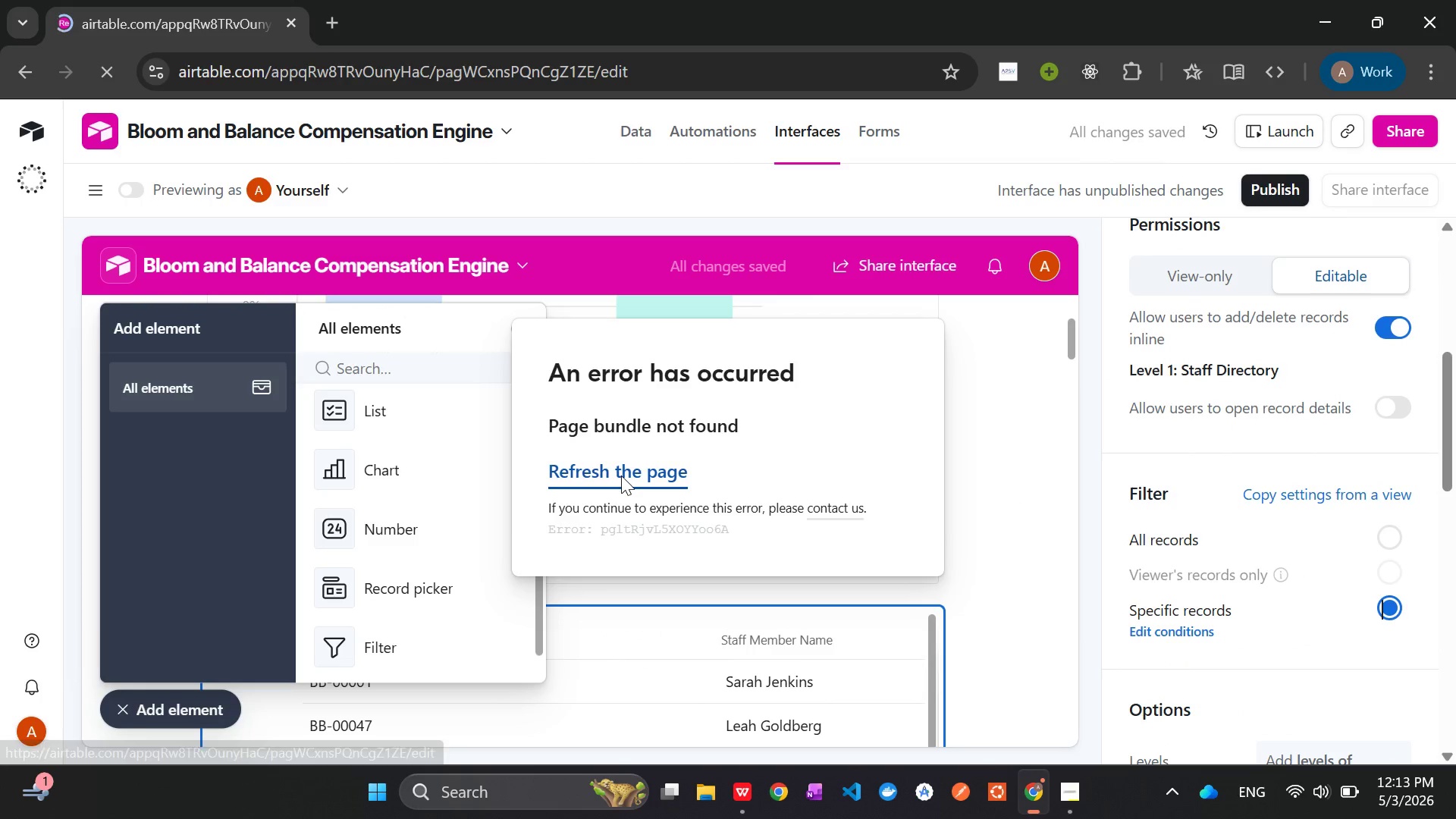 
left_click([1065, 796])